 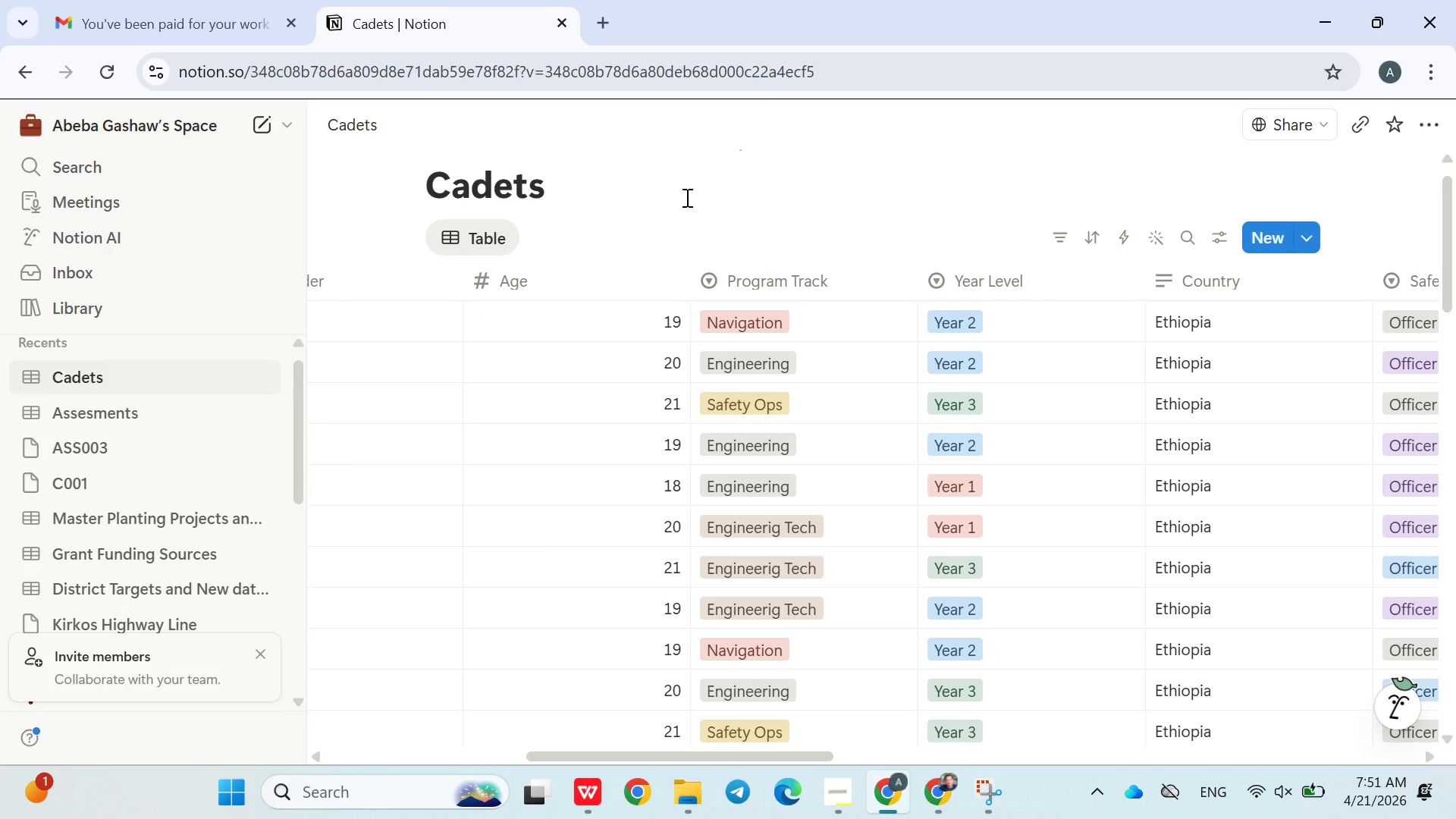 
left_click([128, 409])
 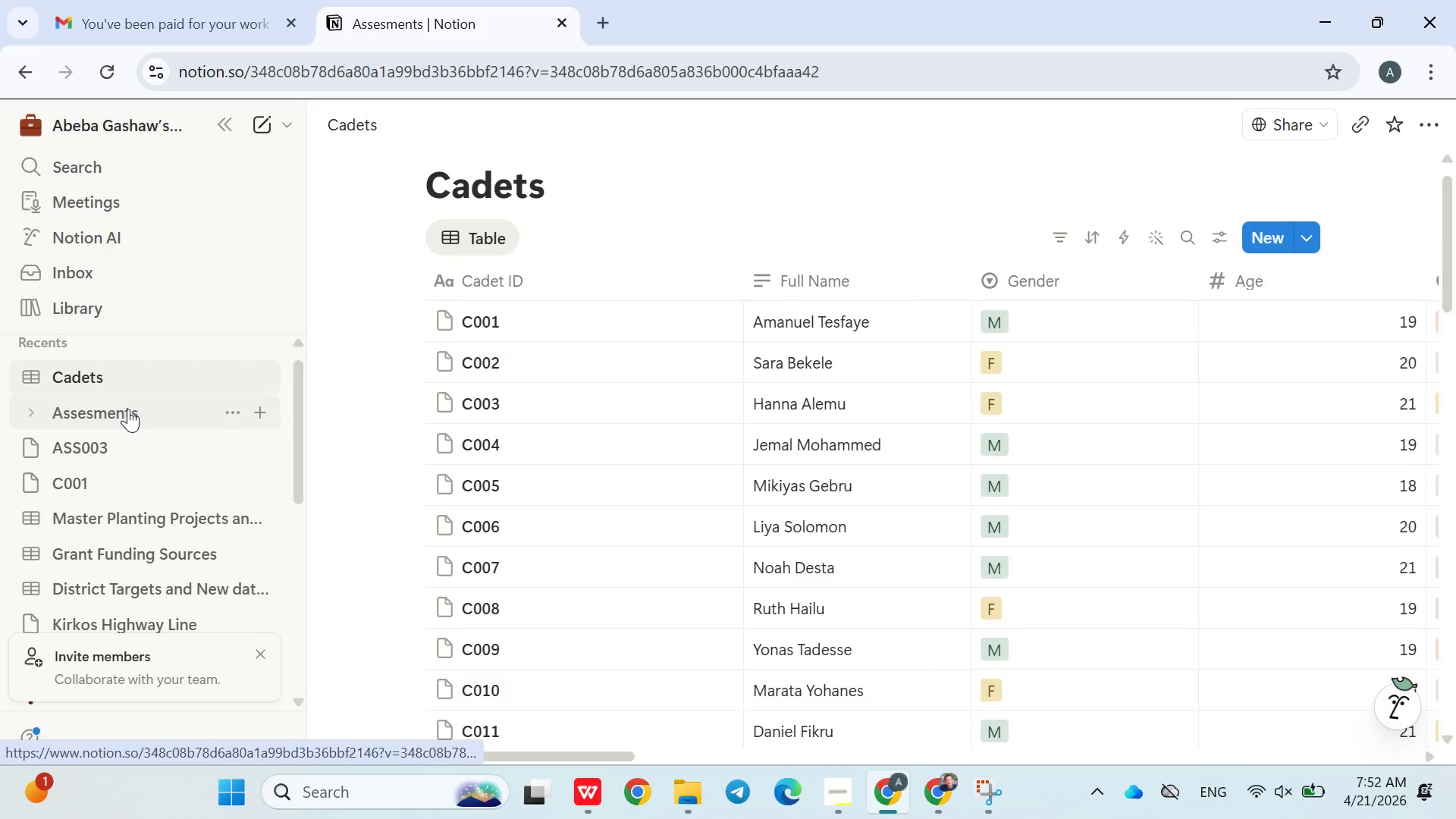 
left_click([128, 409])
 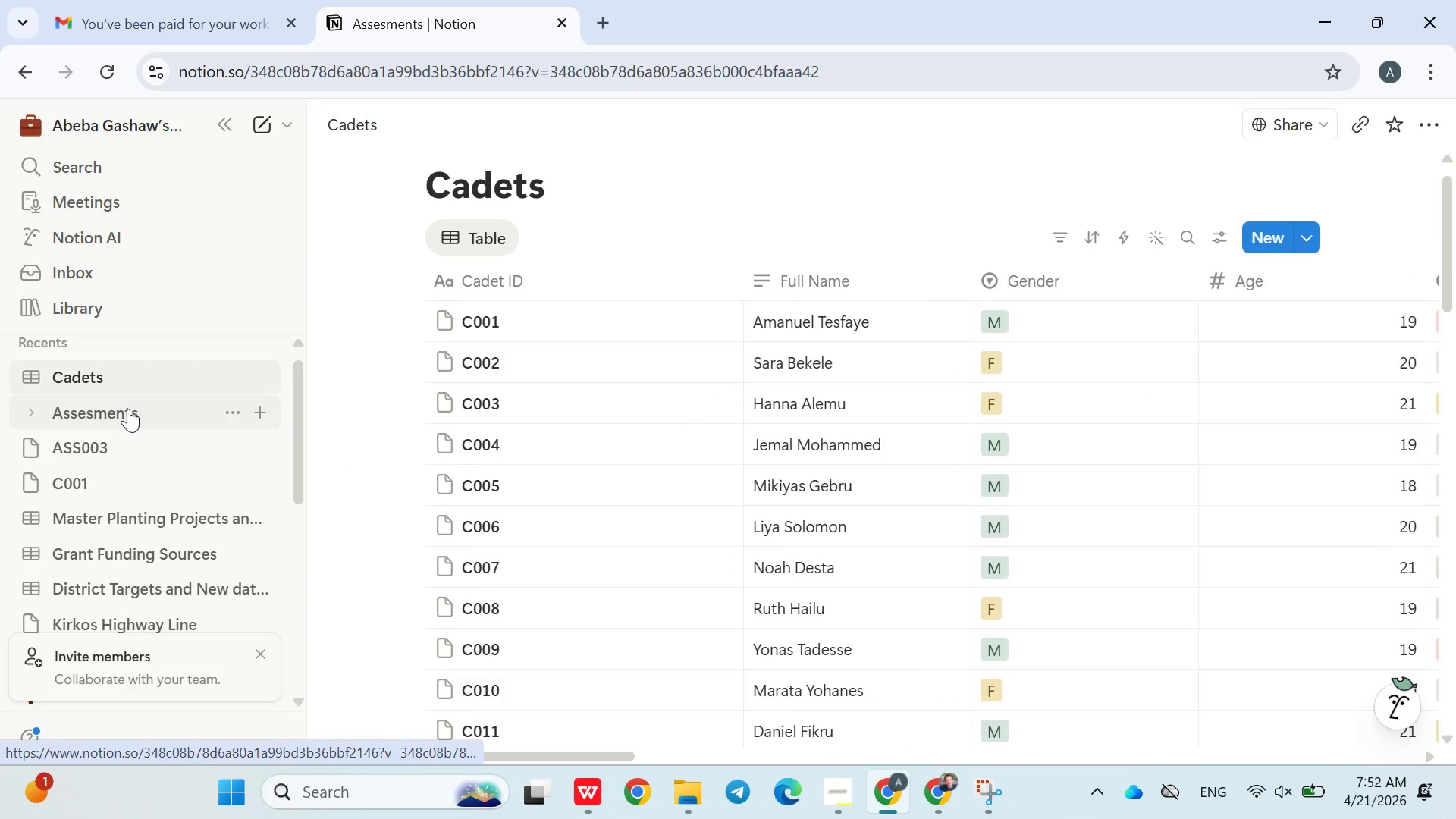 
double_click([128, 409])
 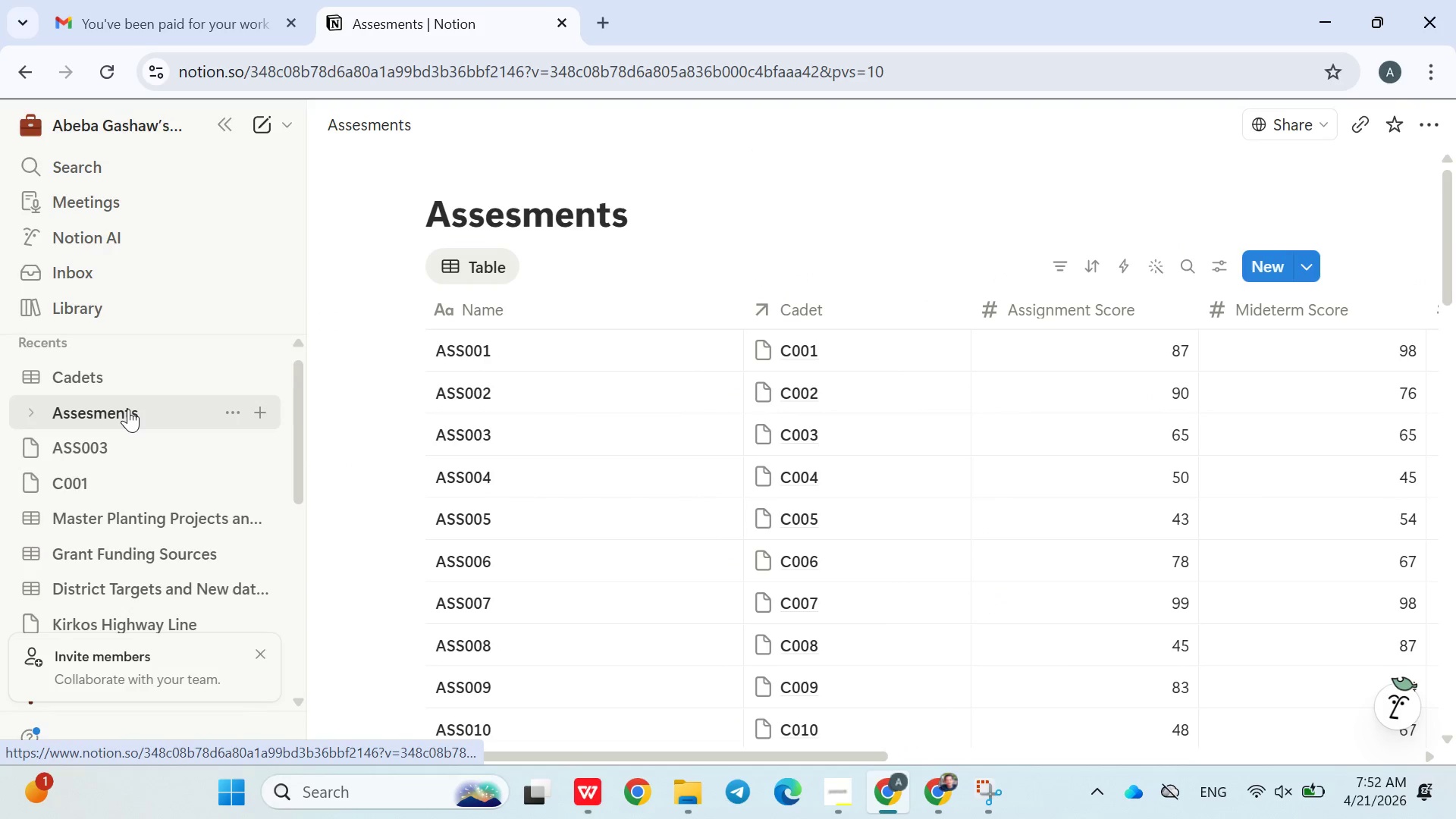 
left_click_drag(start_coordinate=[128, 409], to_coordinate=[713, 134])
 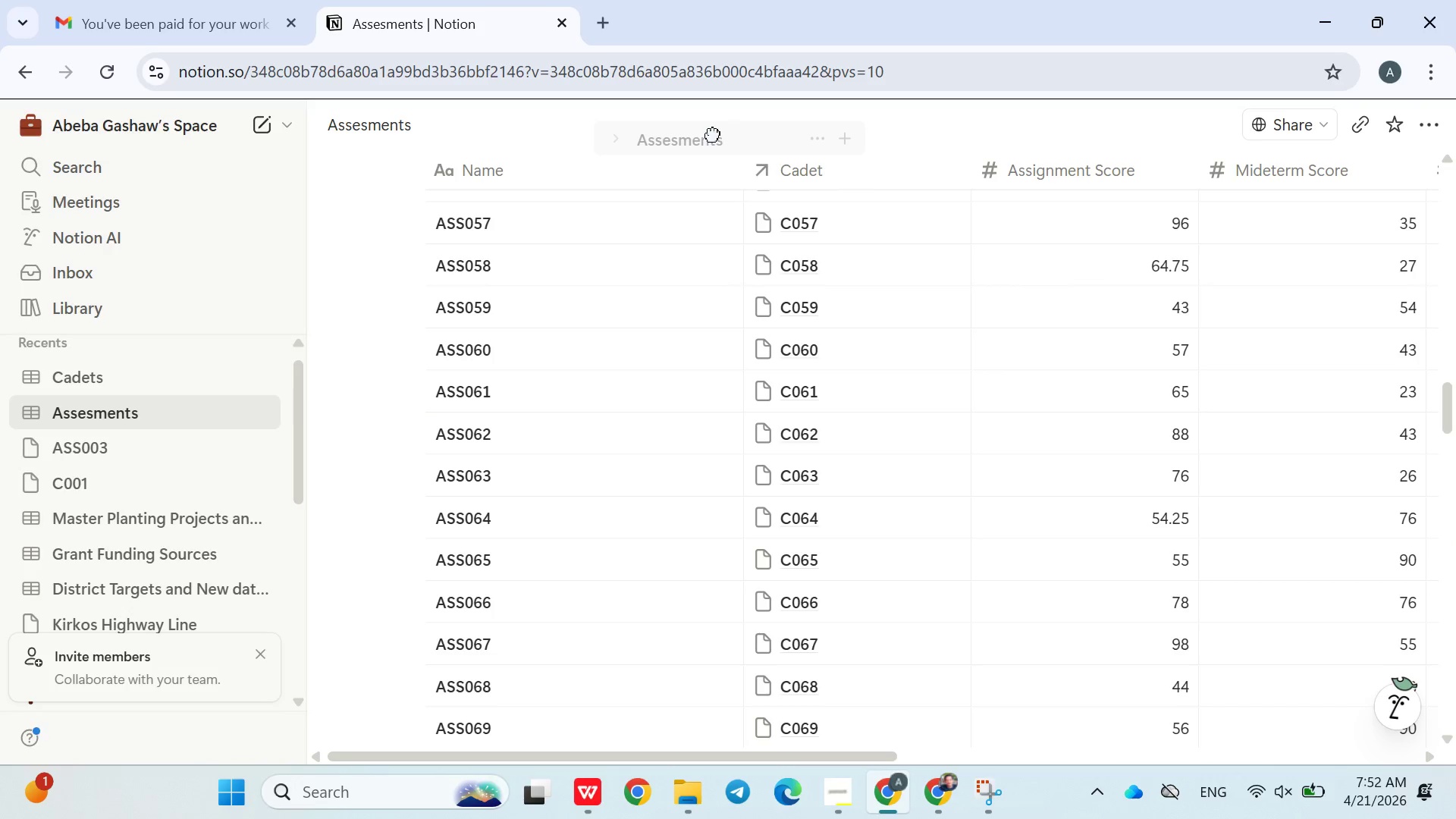 
left_click([713, 134])
 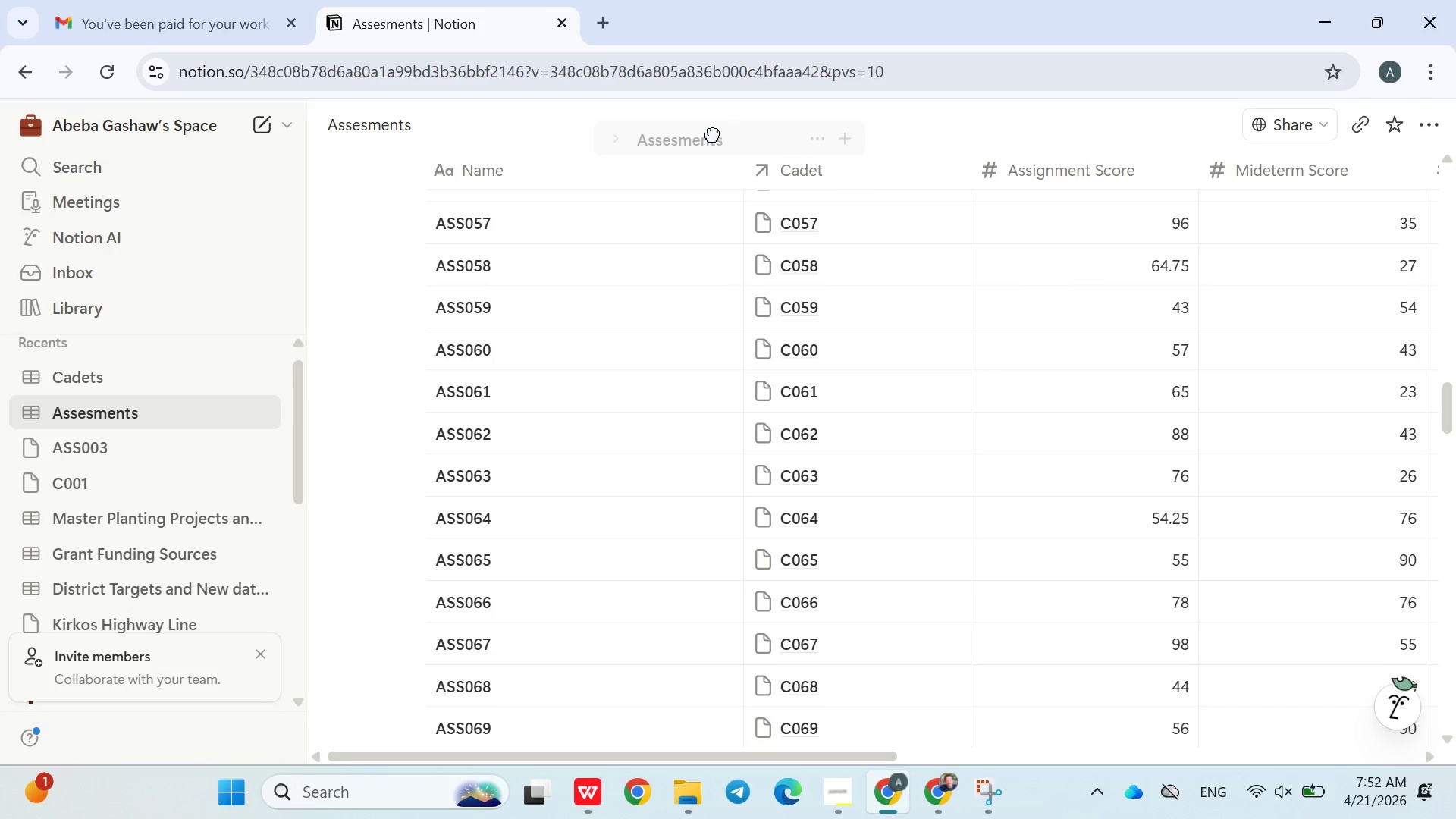 
left_click([713, 134])
 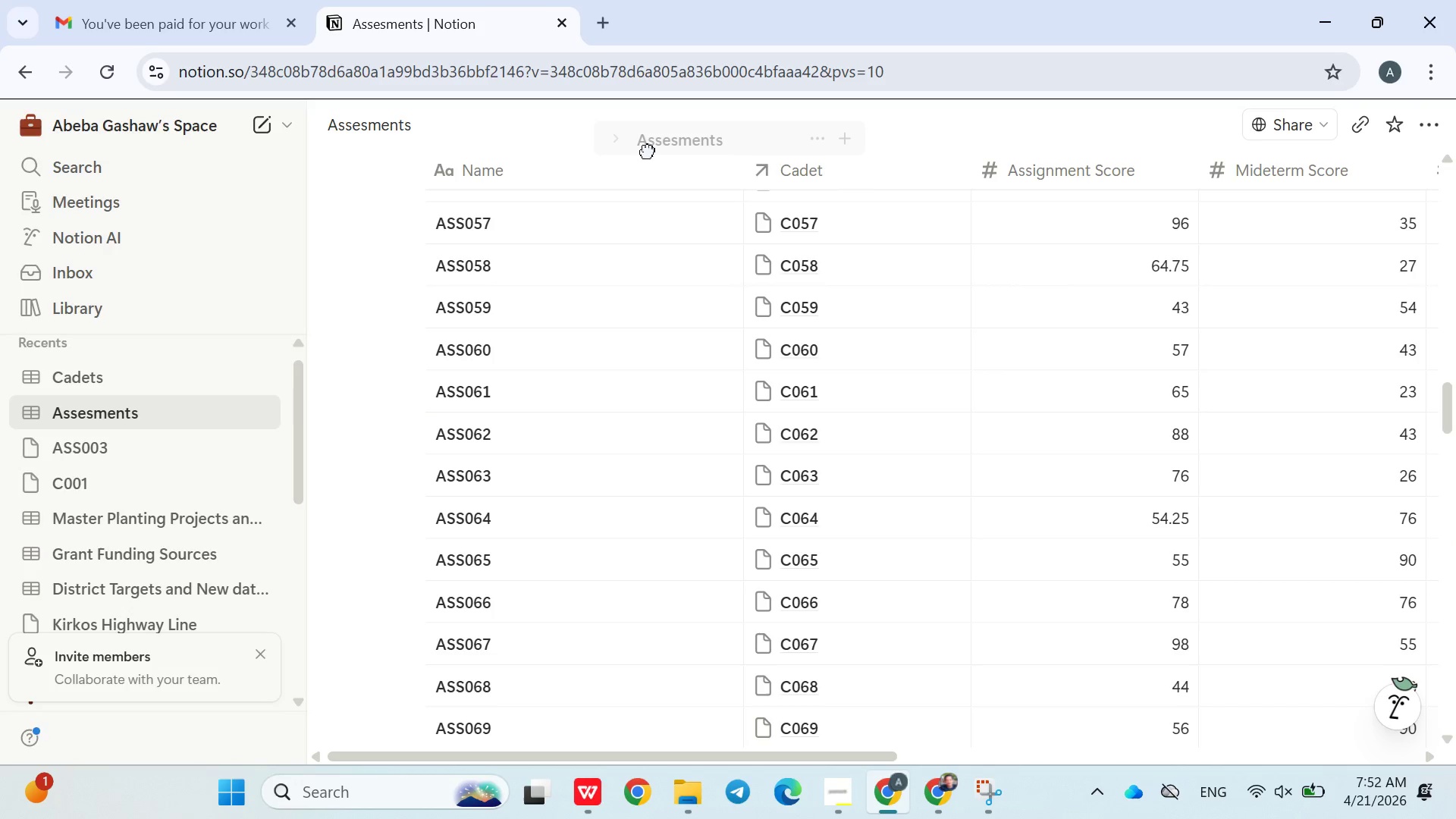 
left_click([646, 152])
 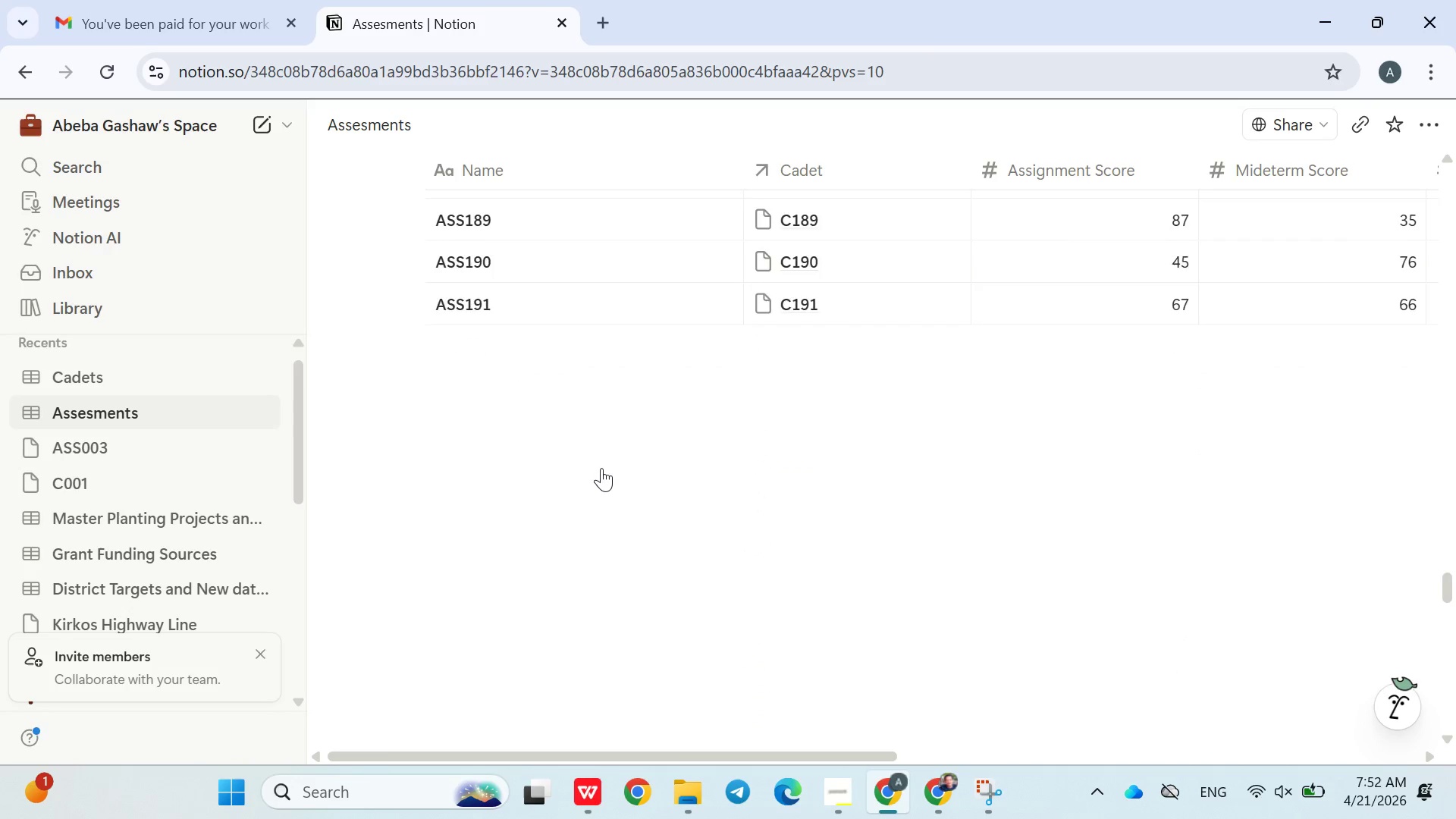 
wait(15.2)
 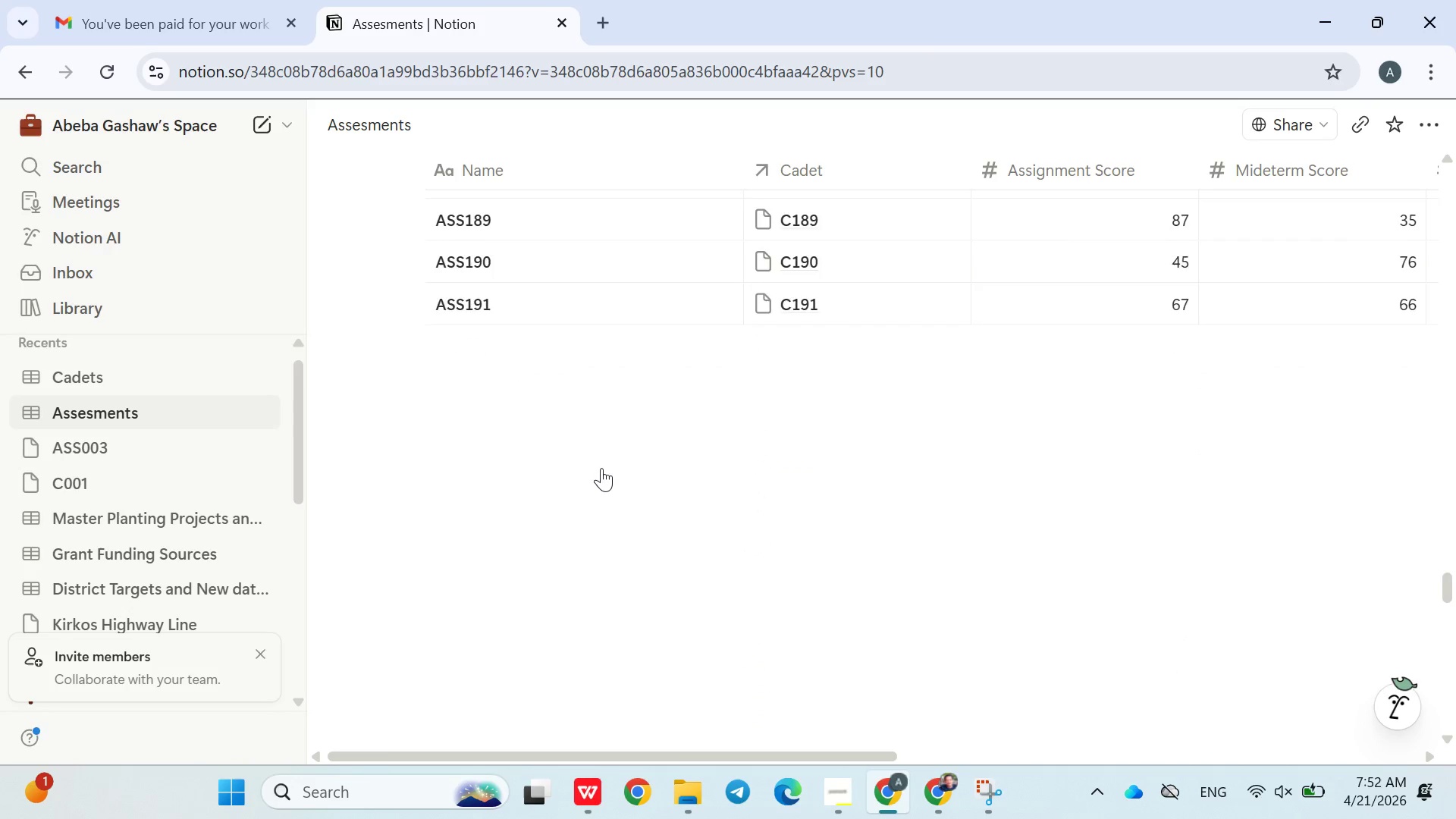 
left_click([987, 791])
 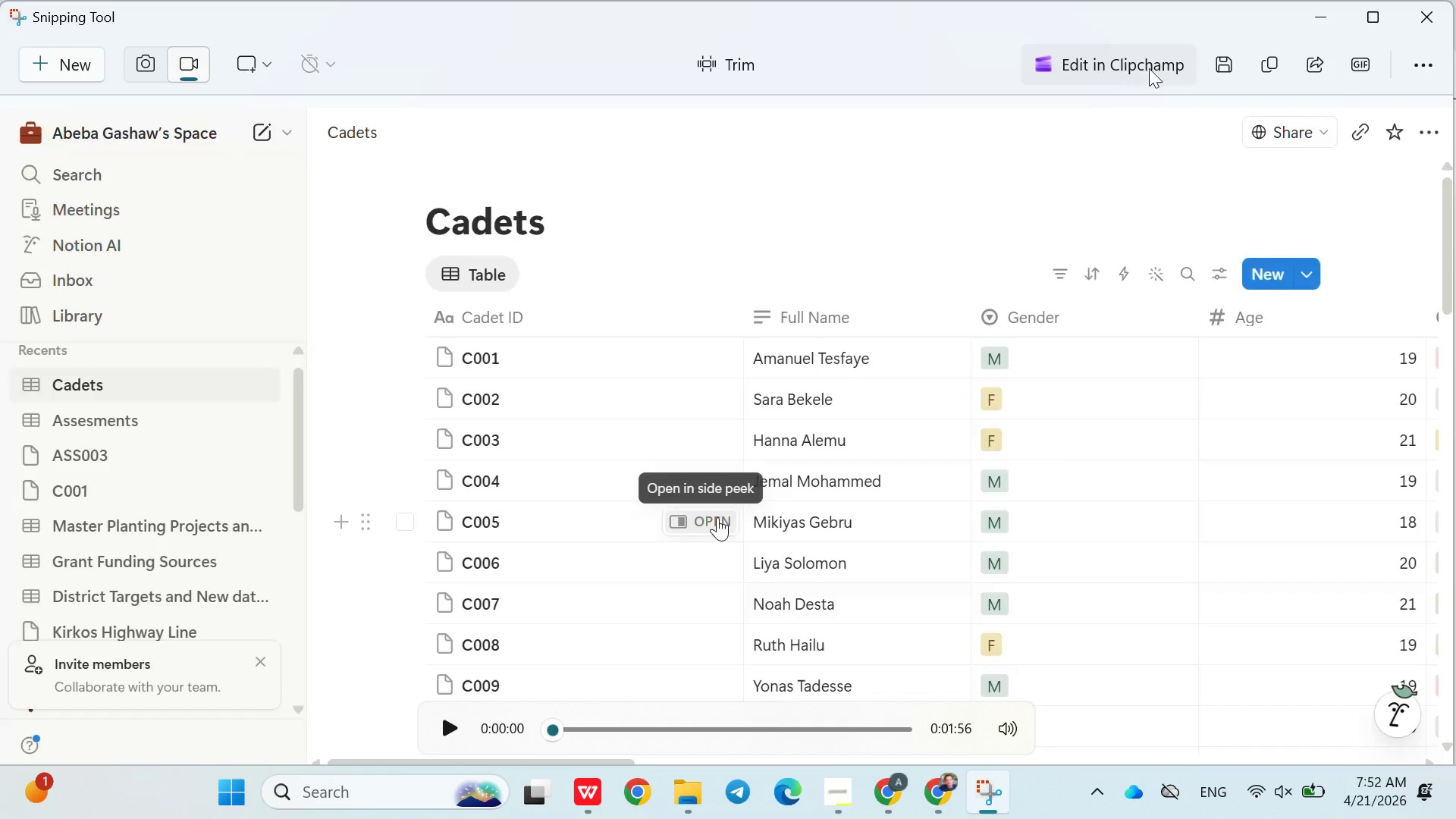 
left_click([1220, 65])
 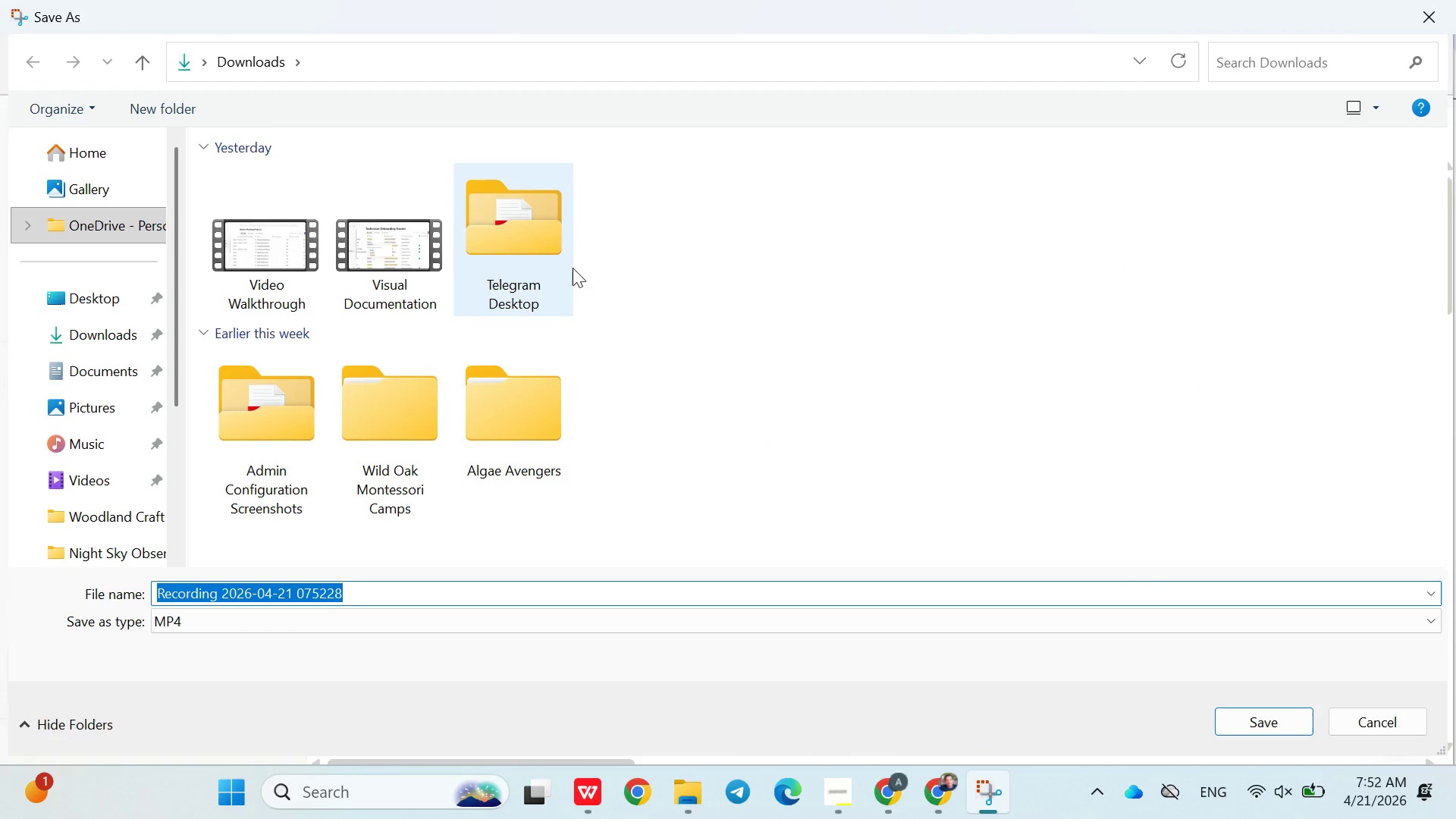 
key(Meta+MetaLeft)
 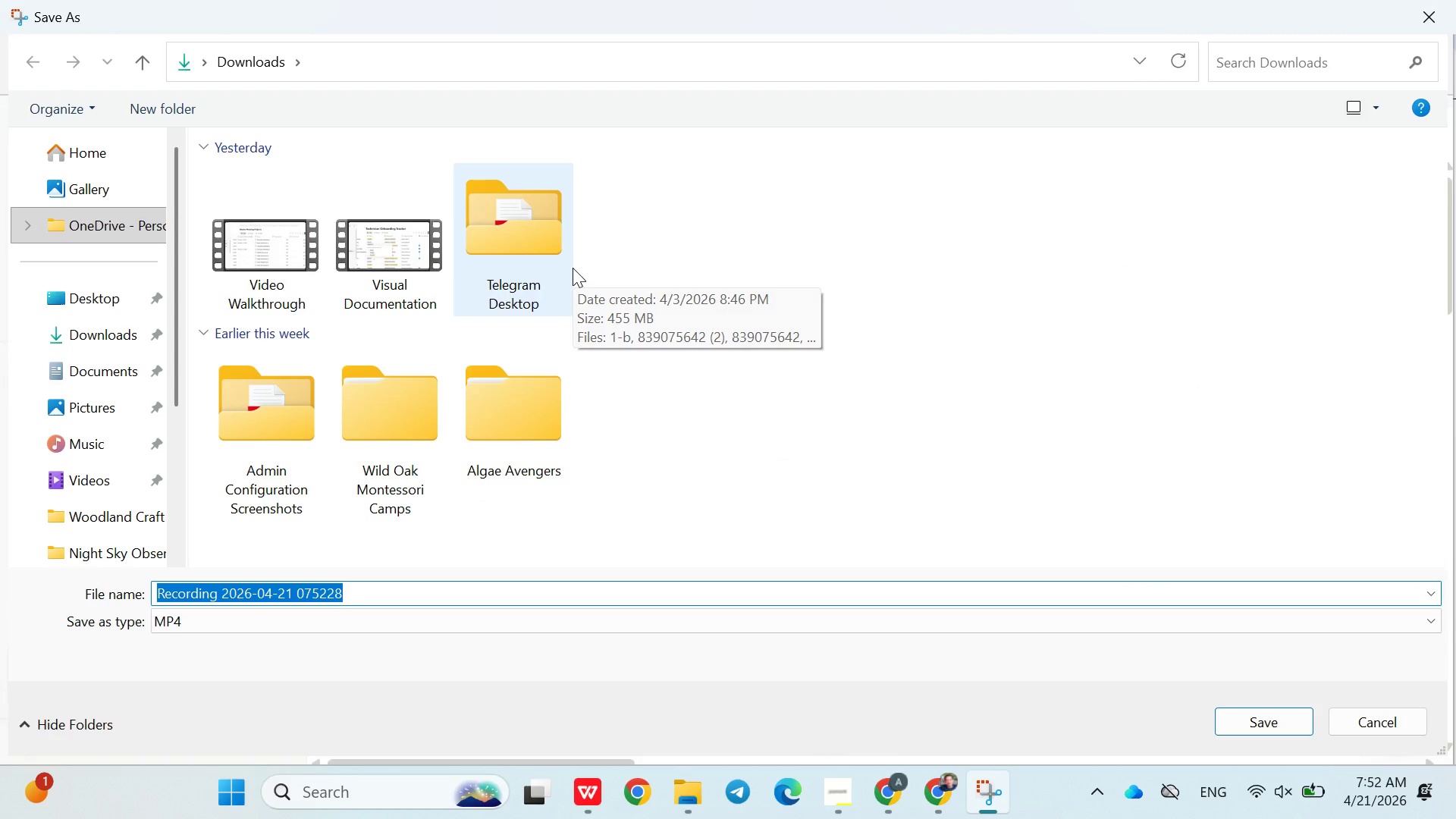 
key(Meta+V)
 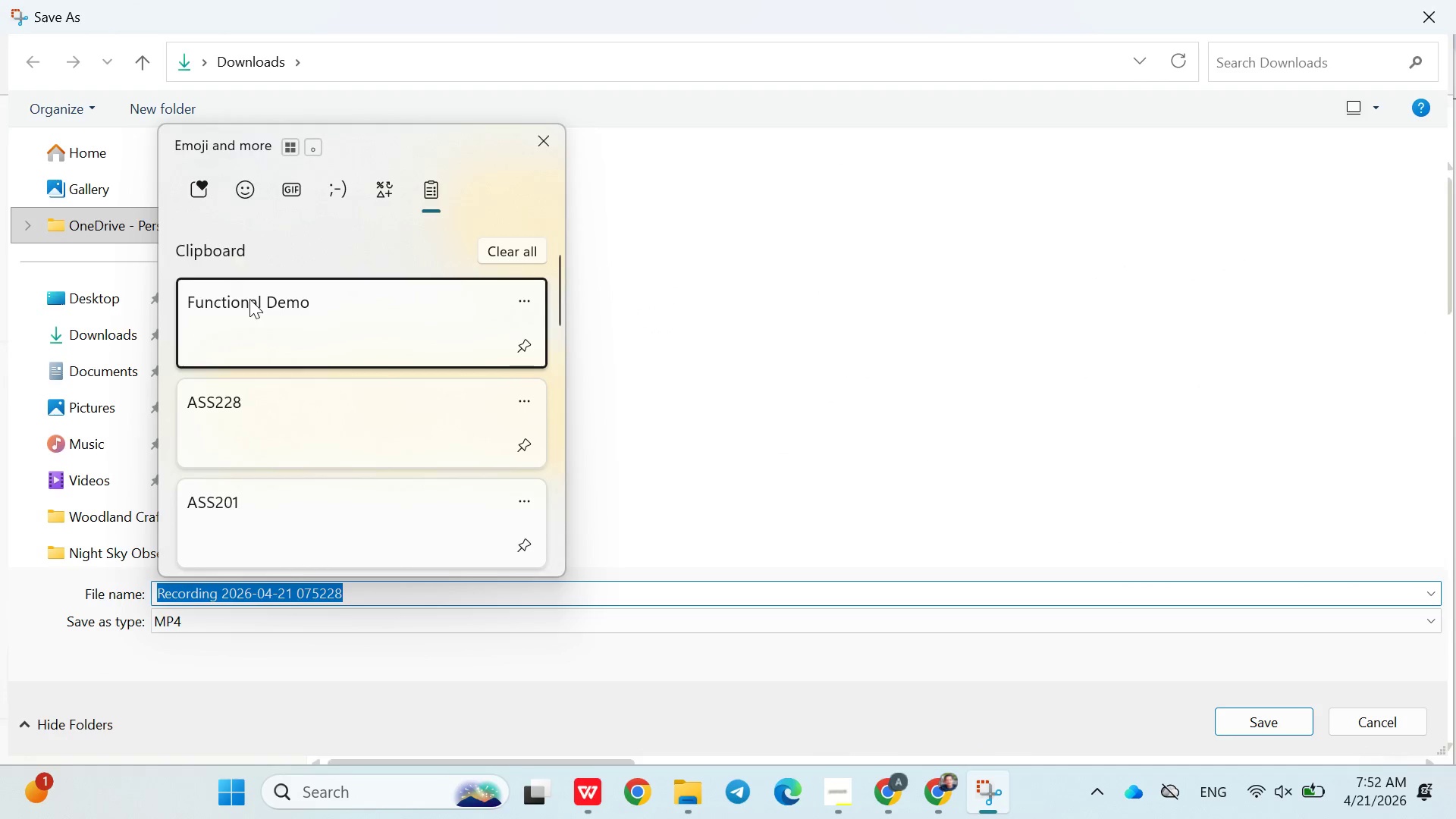 
left_click([256, 307])
 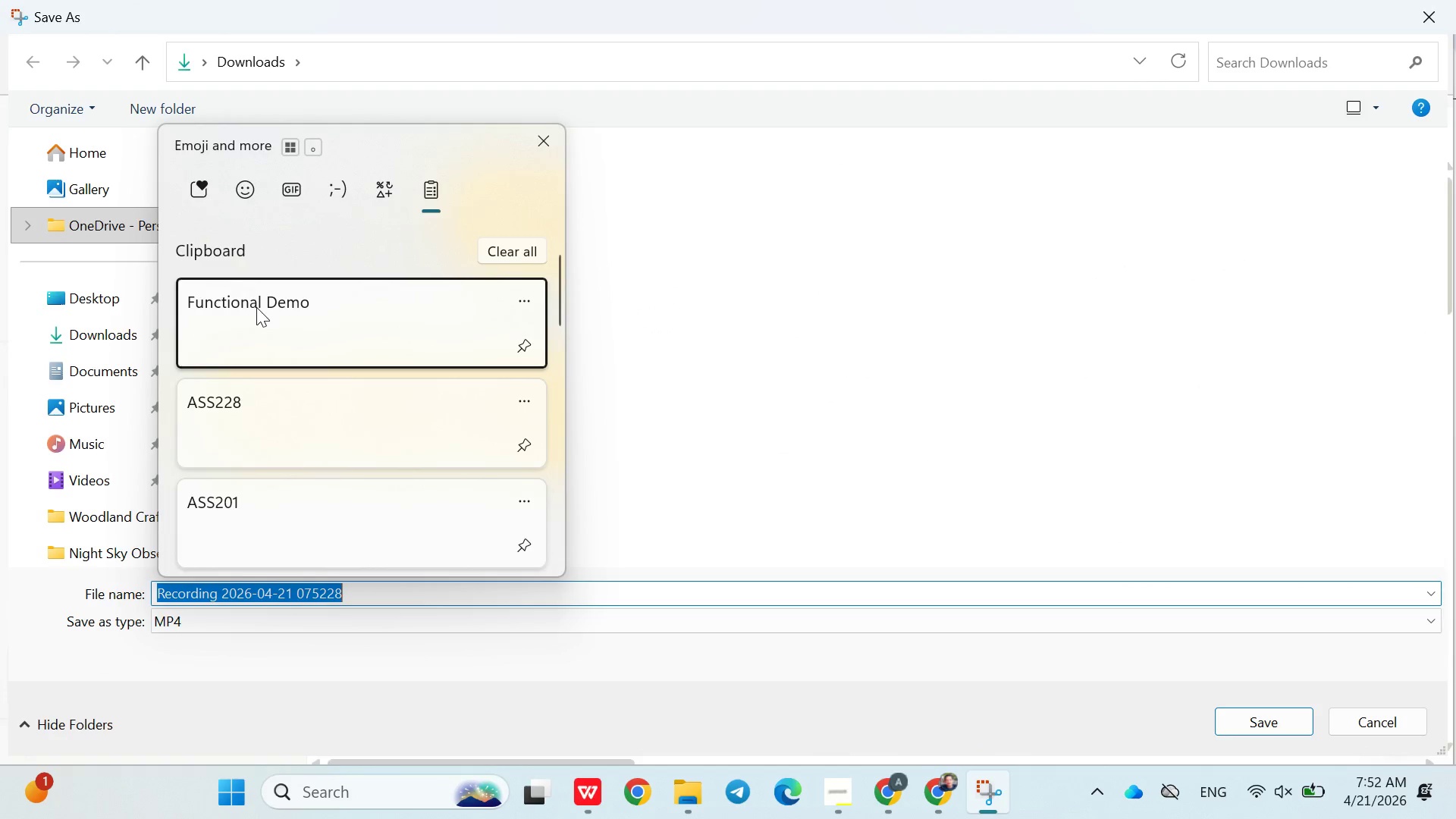 
key(Control+ControlLeft)
 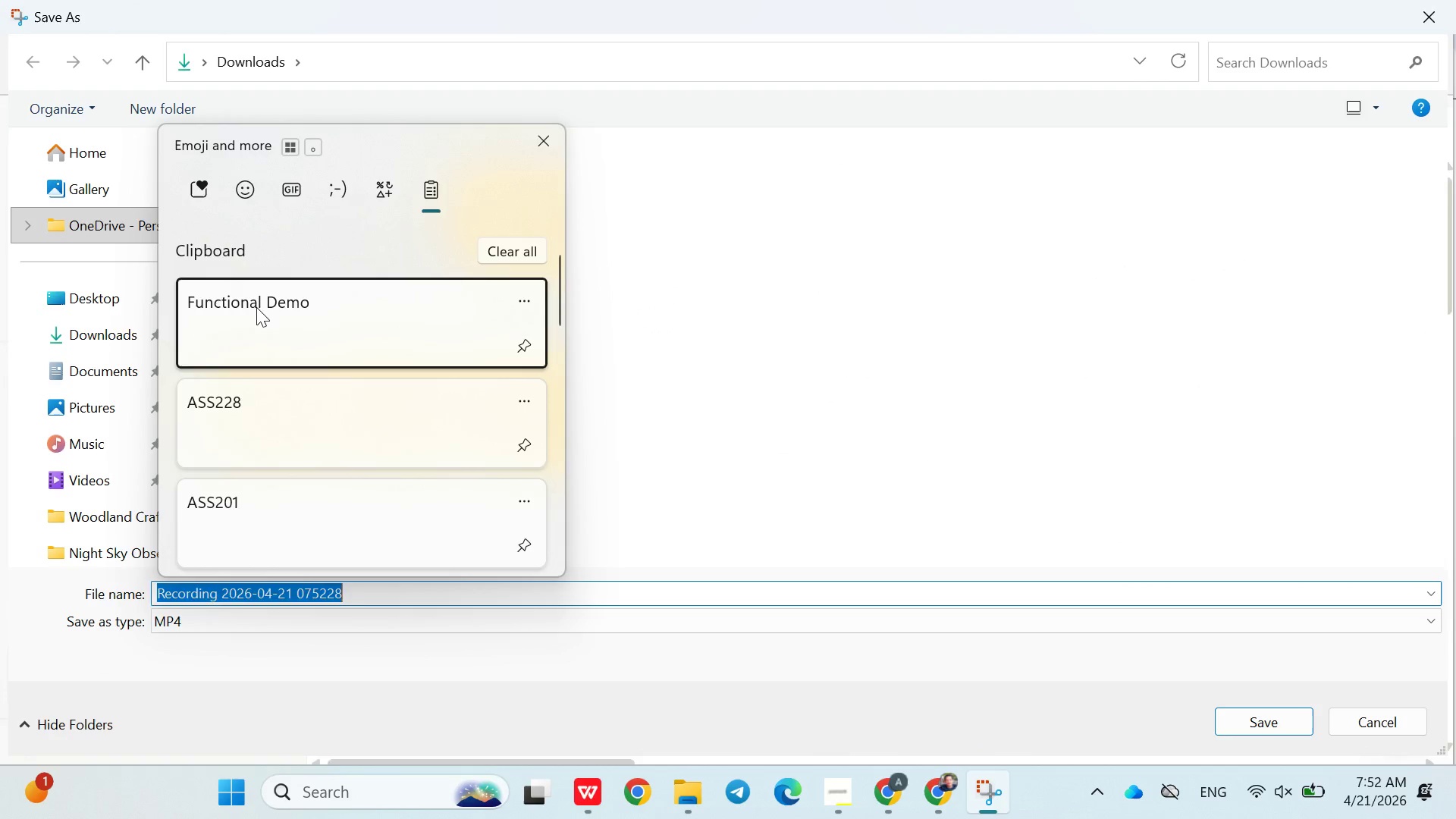 
left_click([1262, 717])
 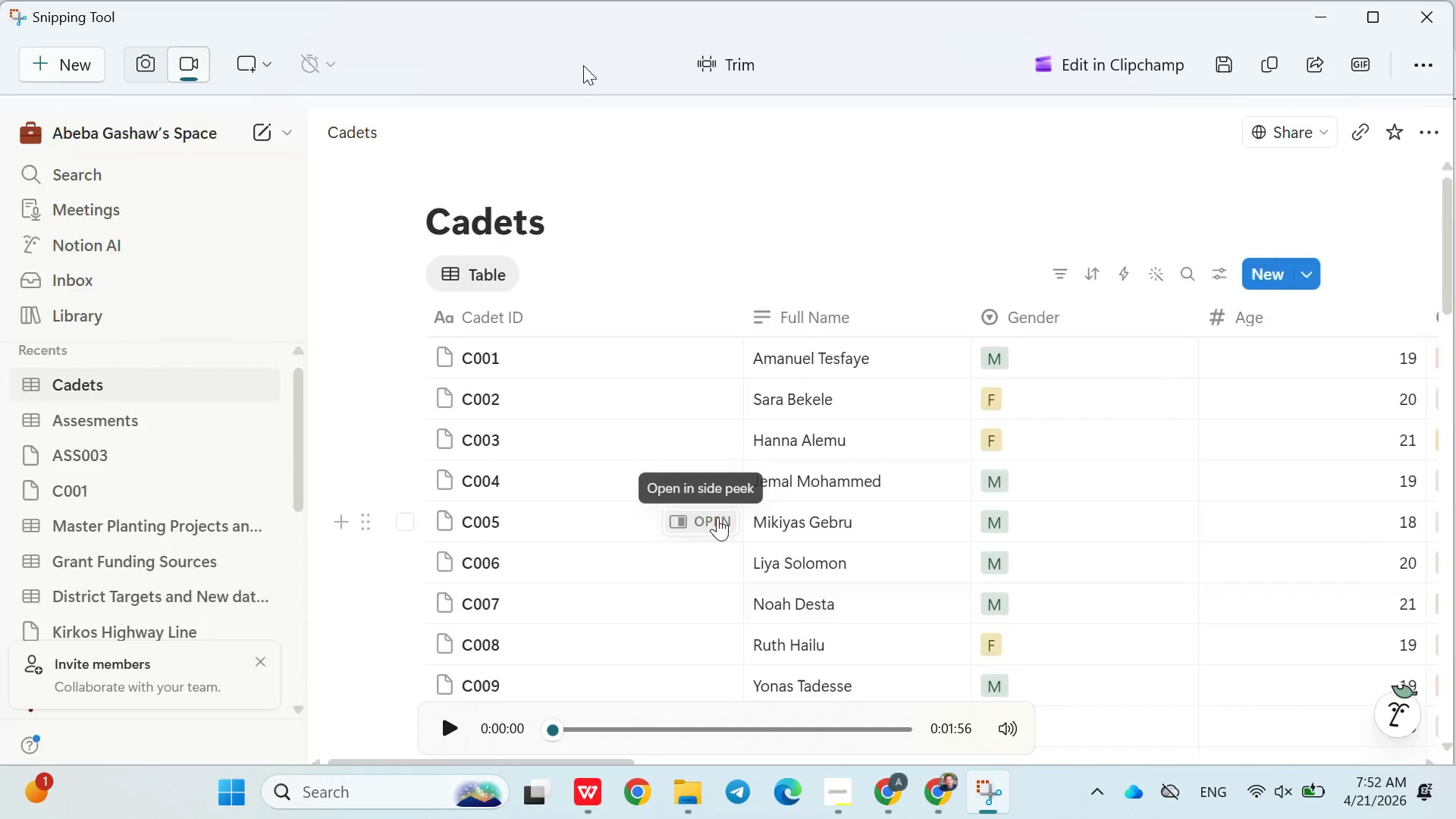 
left_click([137, 68])
 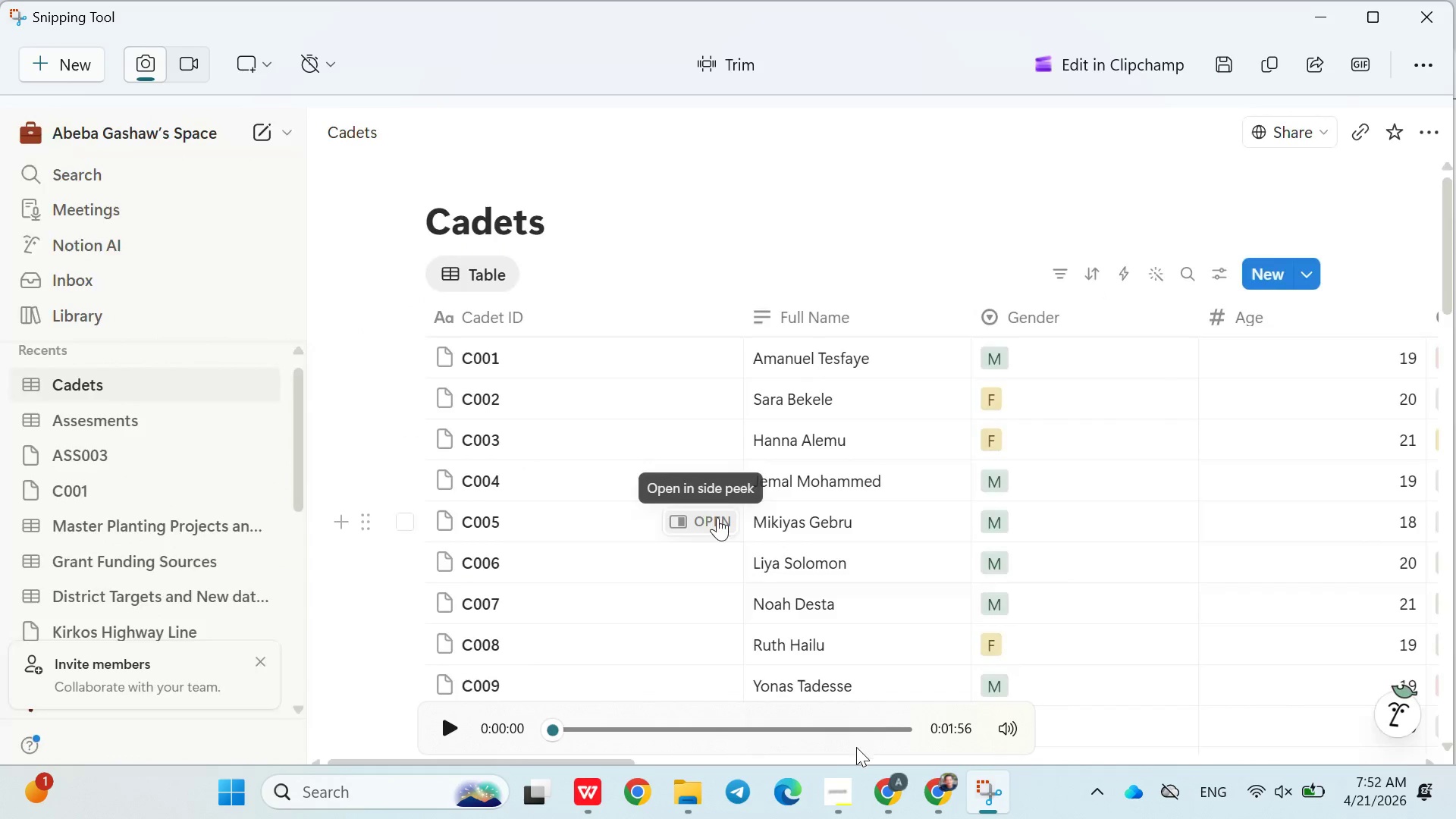 
left_click([849, 786])